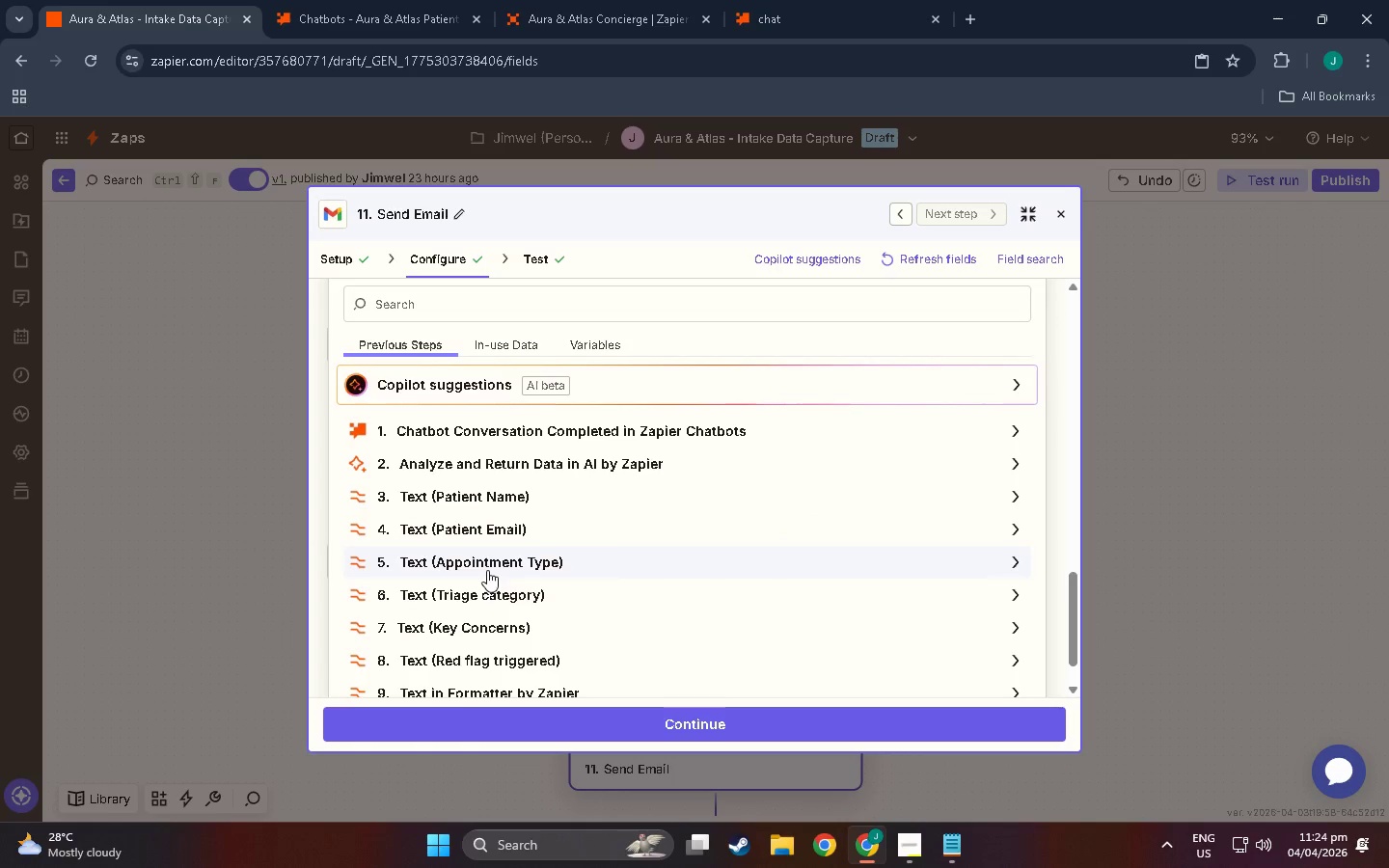 
left_click([480, 561])
 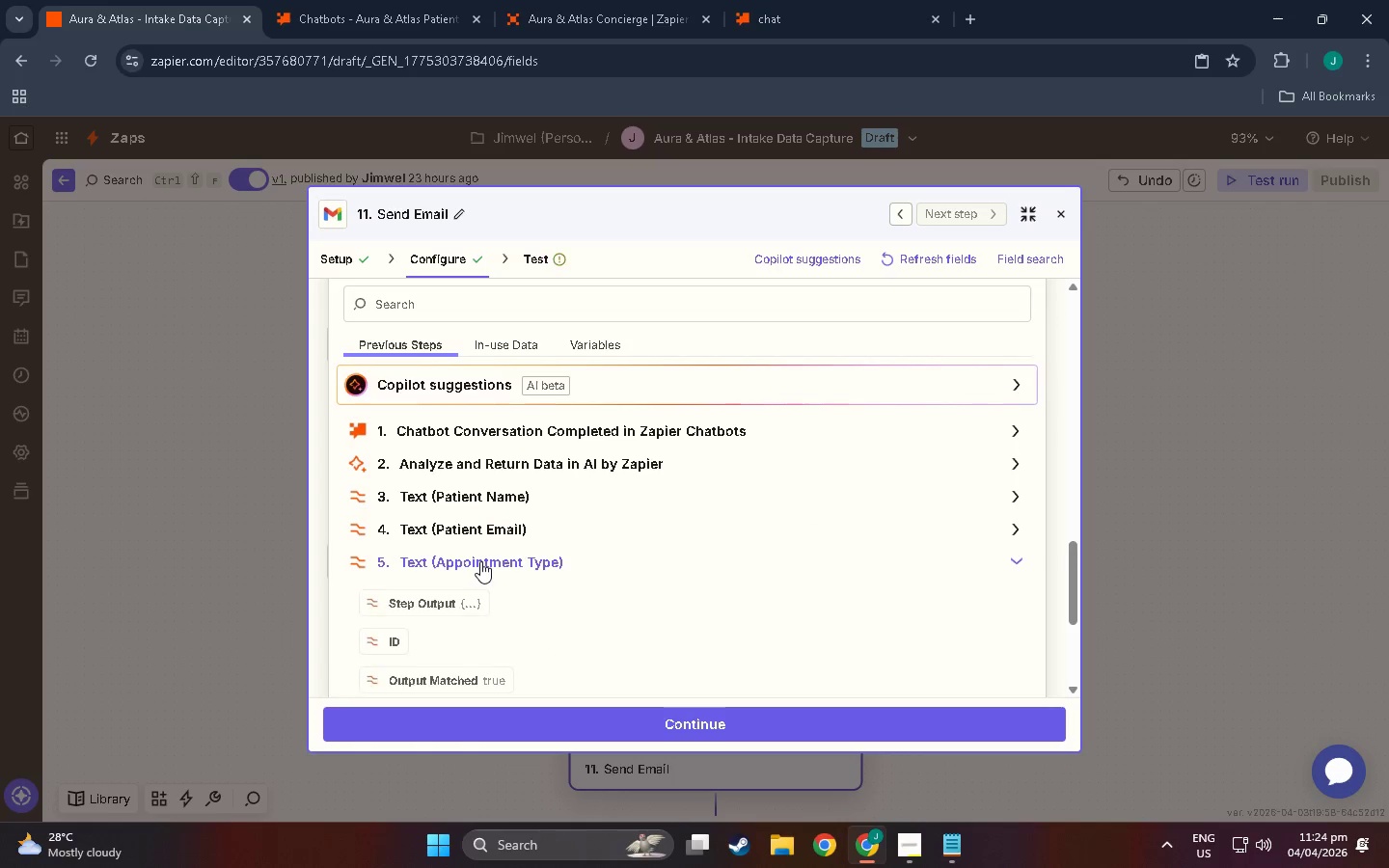 
scroll: coordinate [472, 593], scroll_direction: down, amount: 6.0
 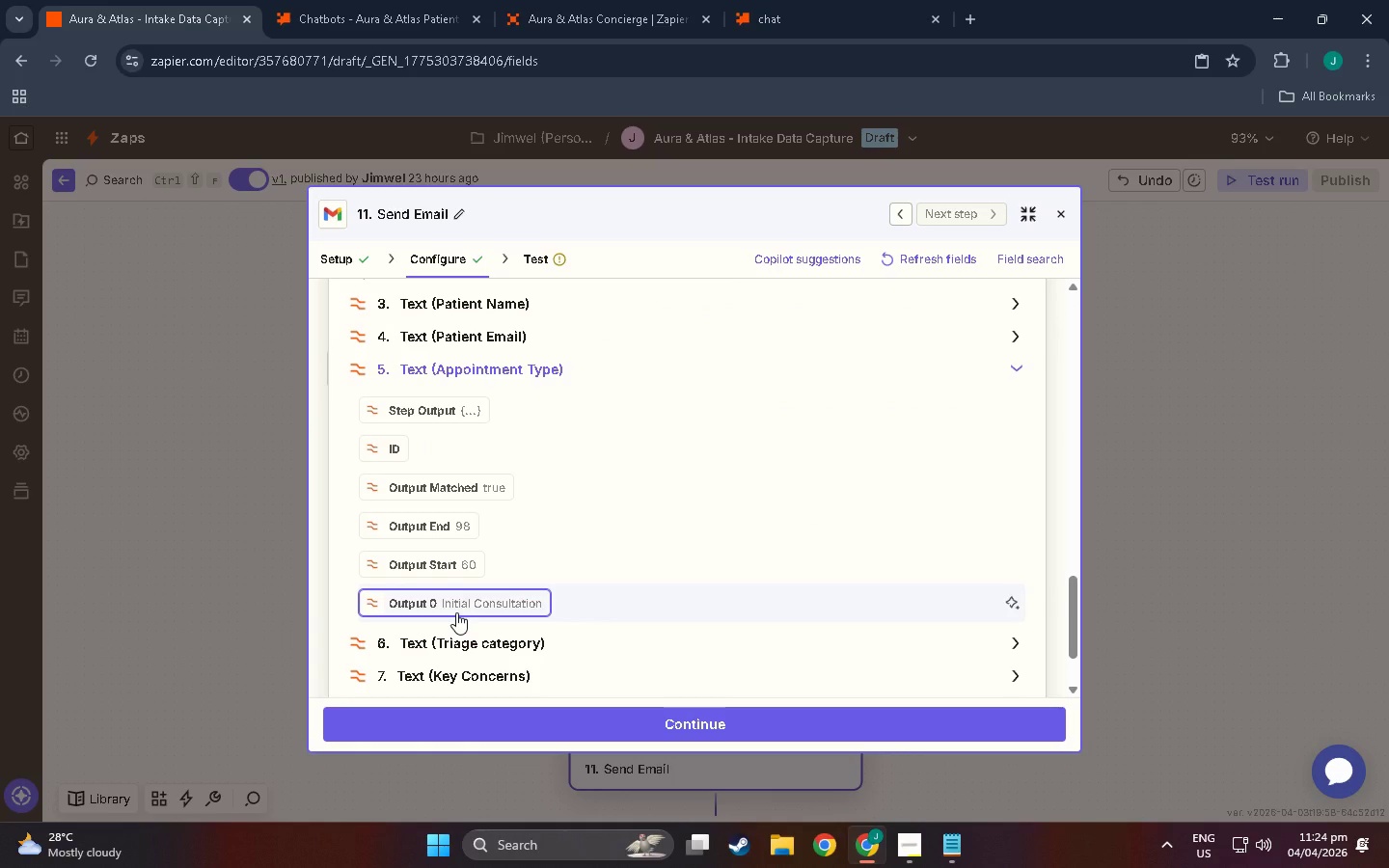 
left_click([456, 612])
 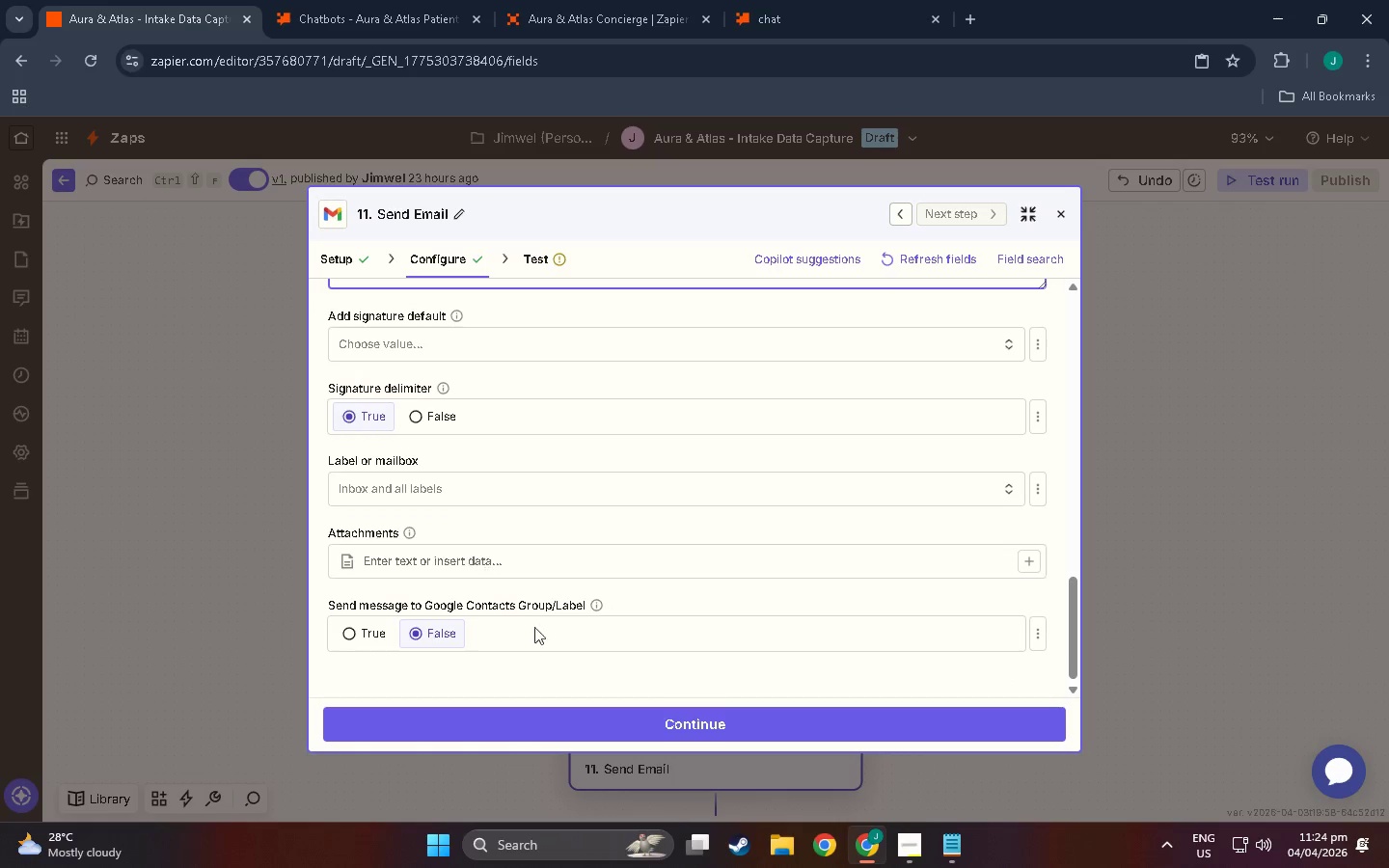 
scroll: coordinate [464, 548], scroll_direction: up, amount: 12.0
 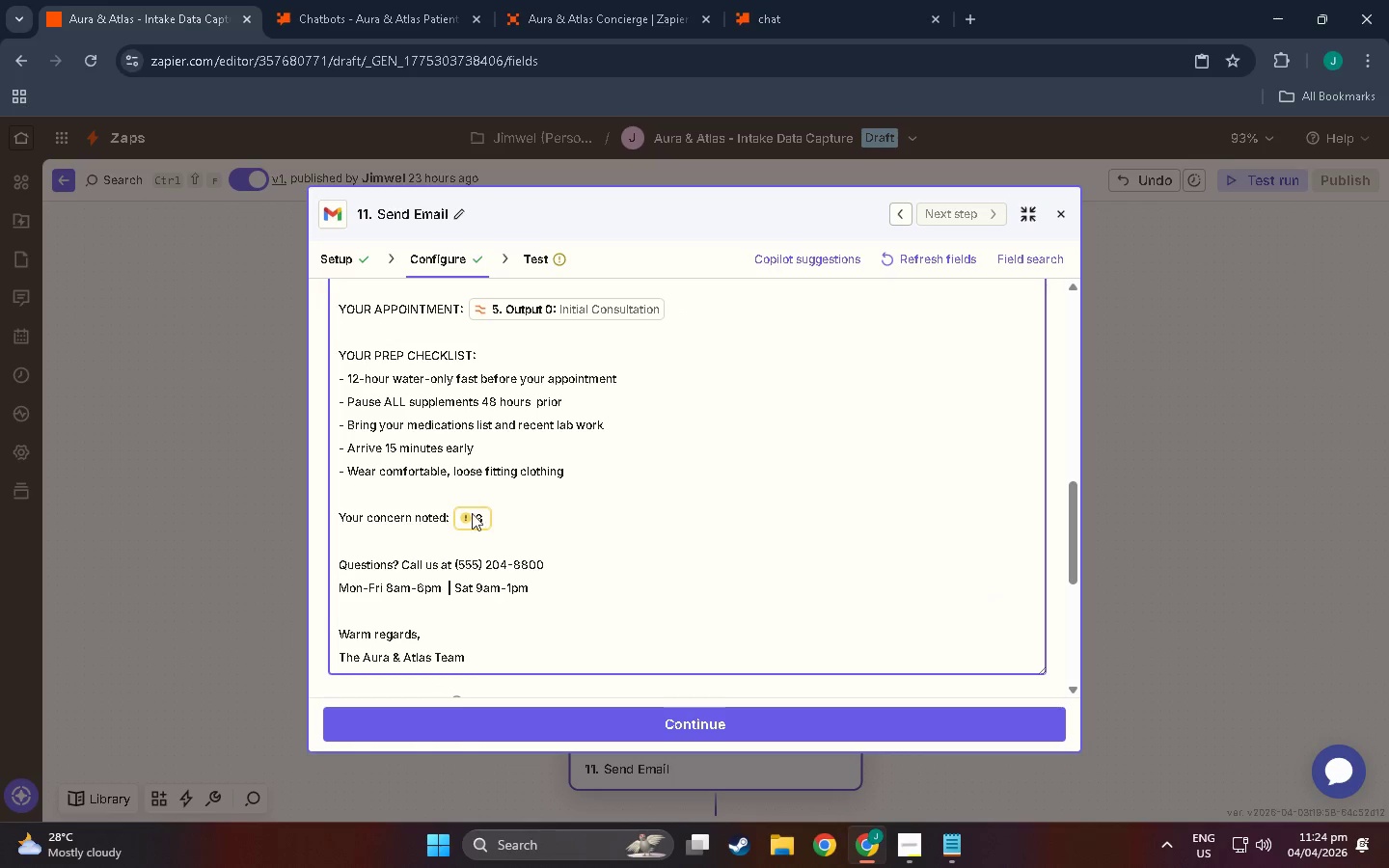 
left_click([472, 524])
 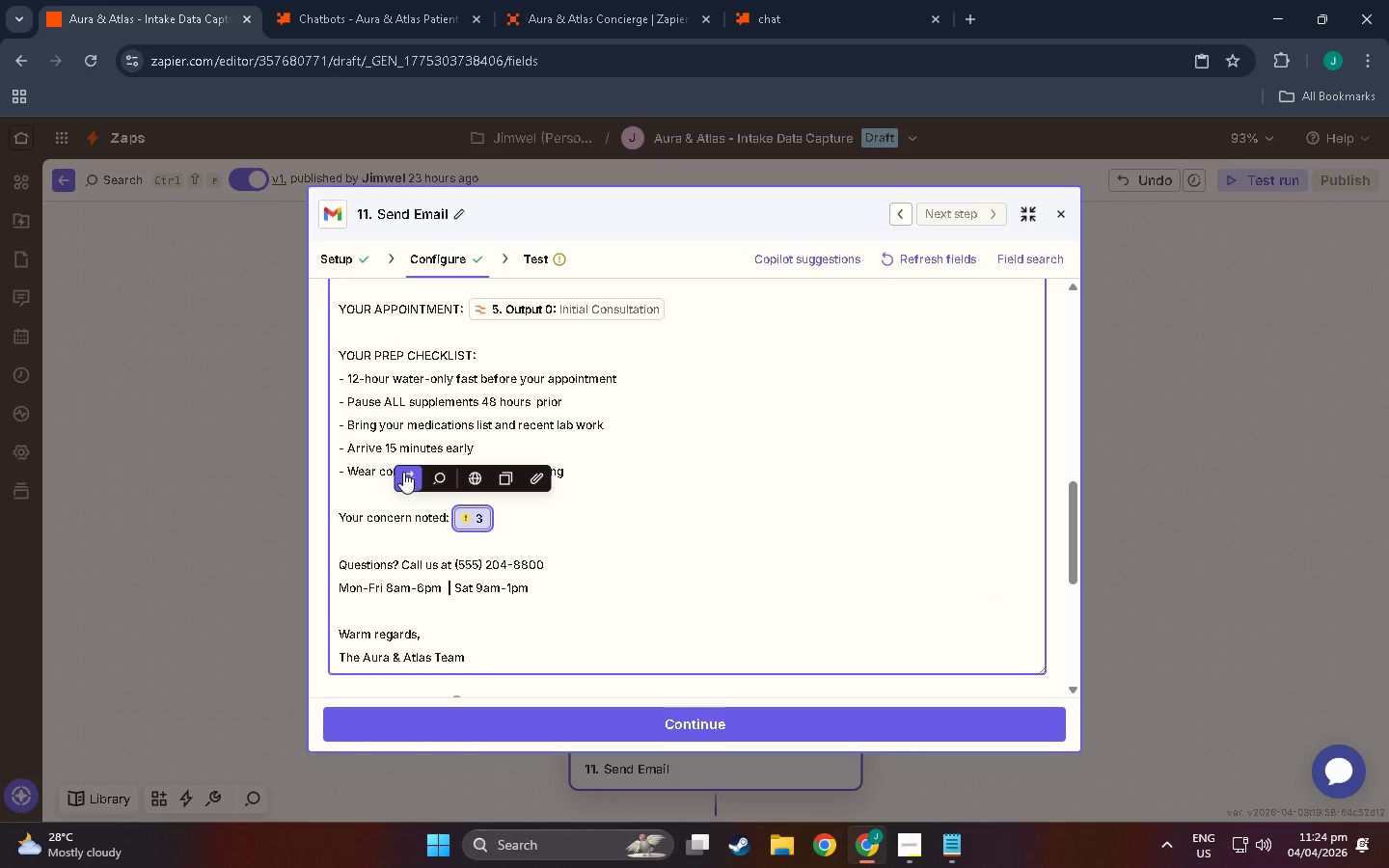 
left_click([403, 472])
 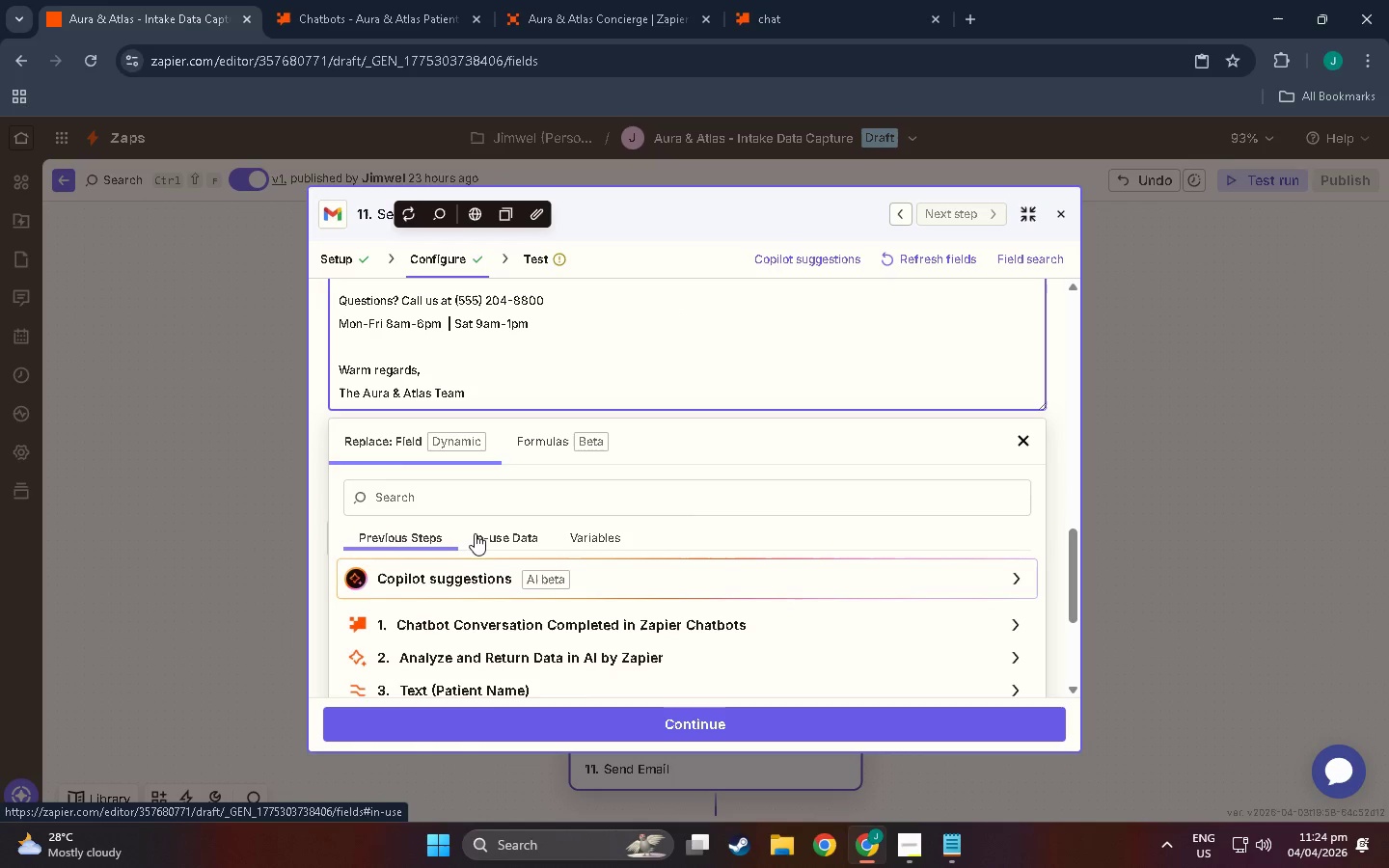 
scroll: coordinate [484, 599], scroll_direction: down, amount: 9.0
 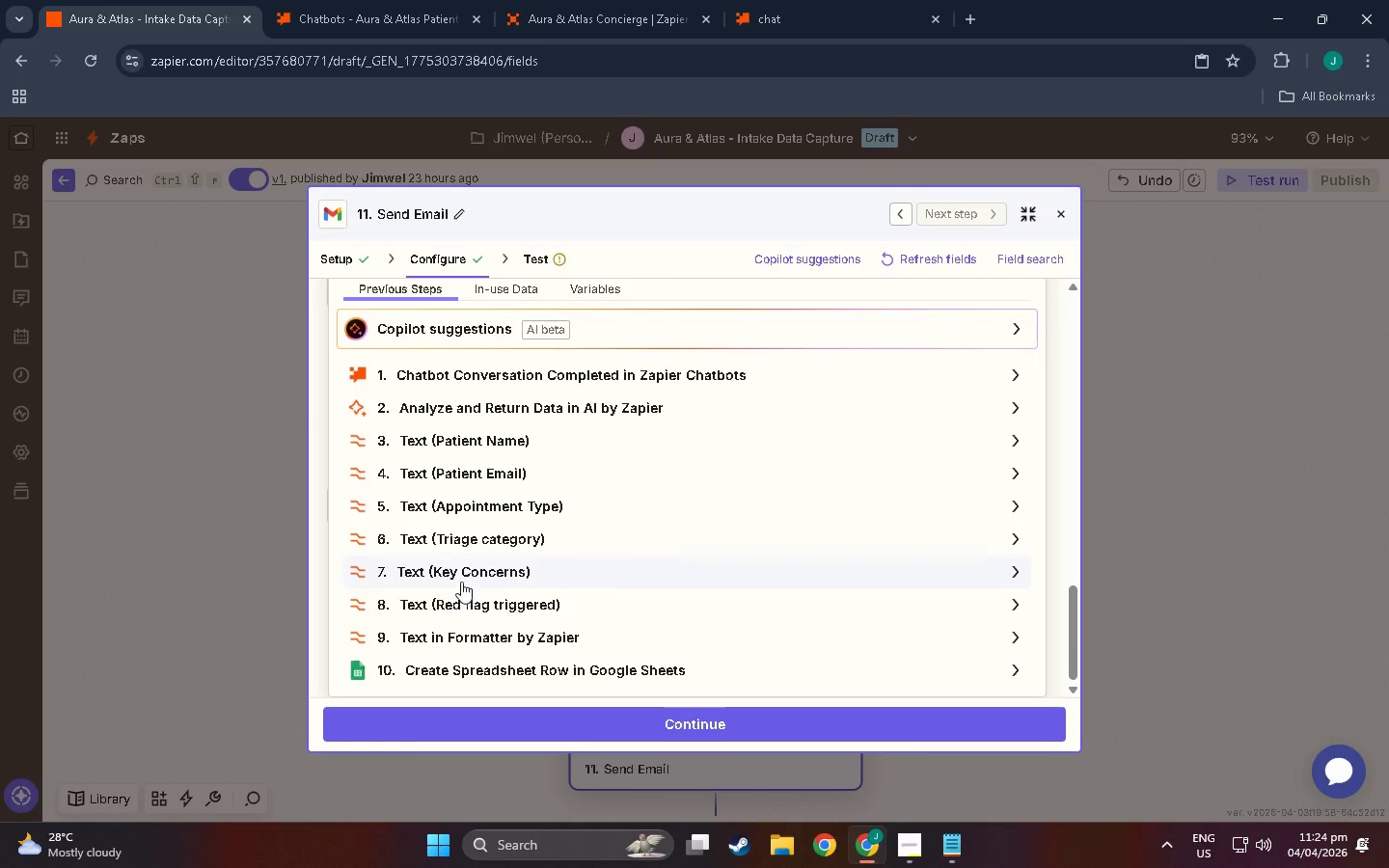 
left_click([461, 569])
 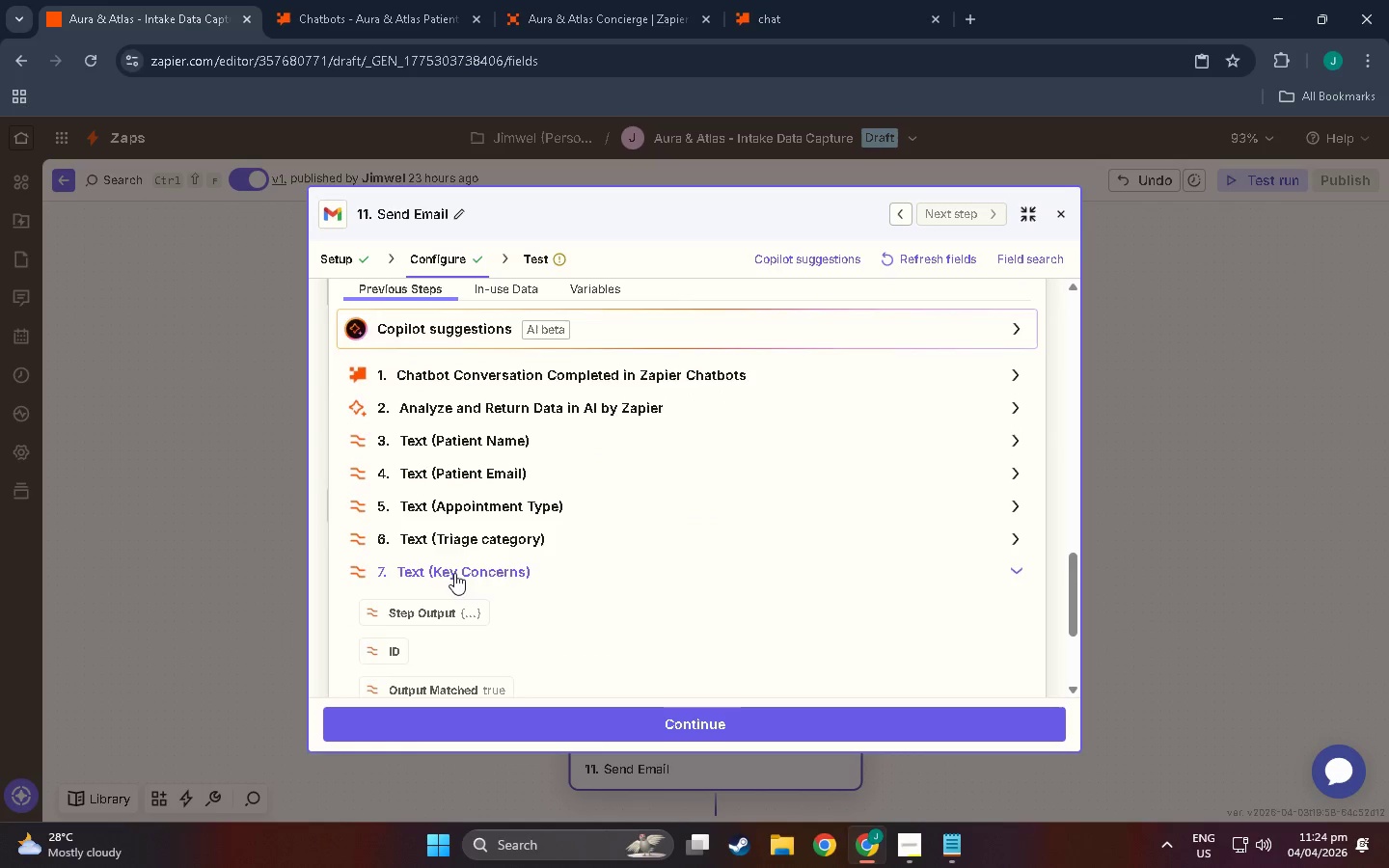 
scroll: coordinate [454, 586], scroll_direction: down, amount: 6.0
 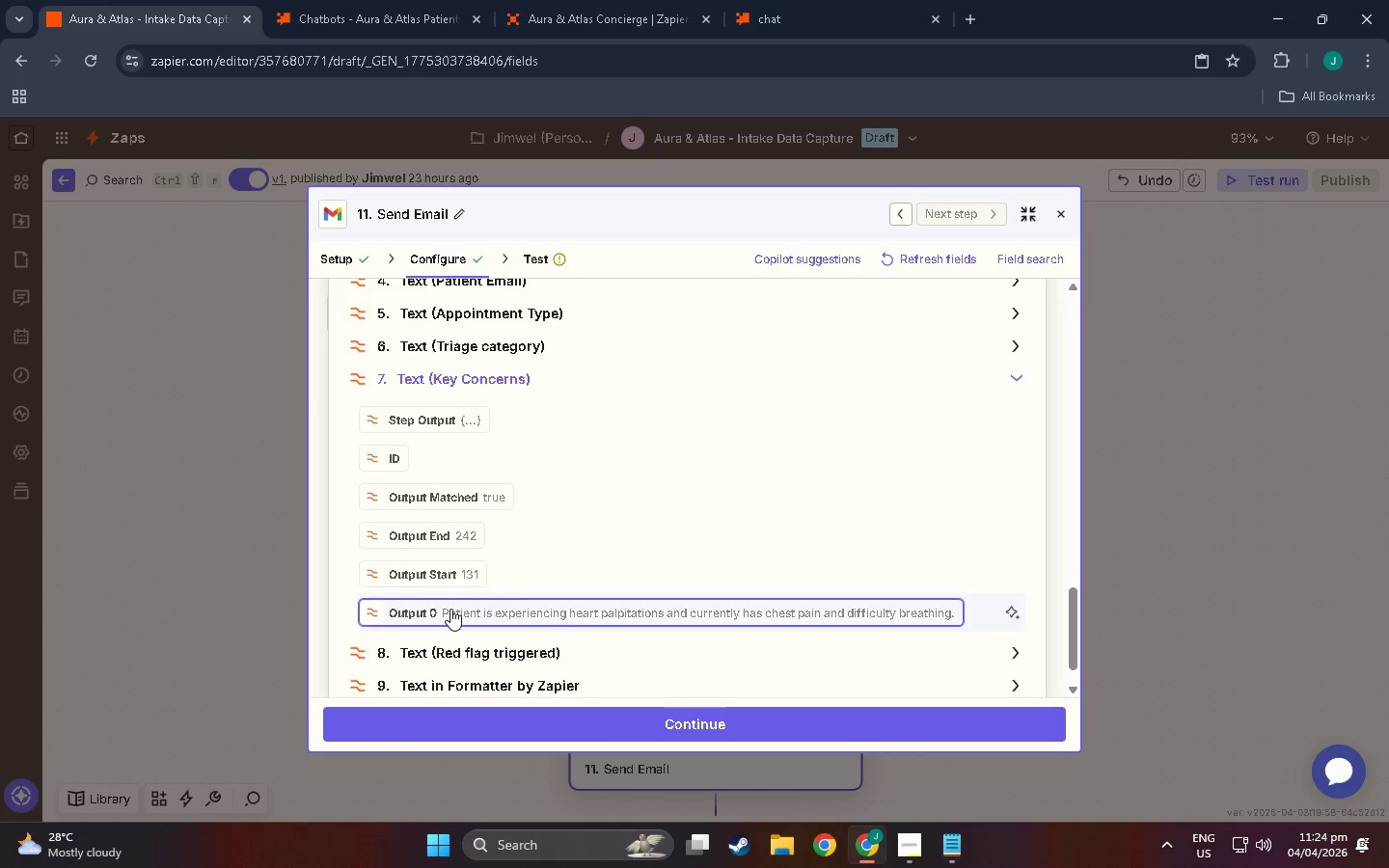 
left_click([450, 609])
 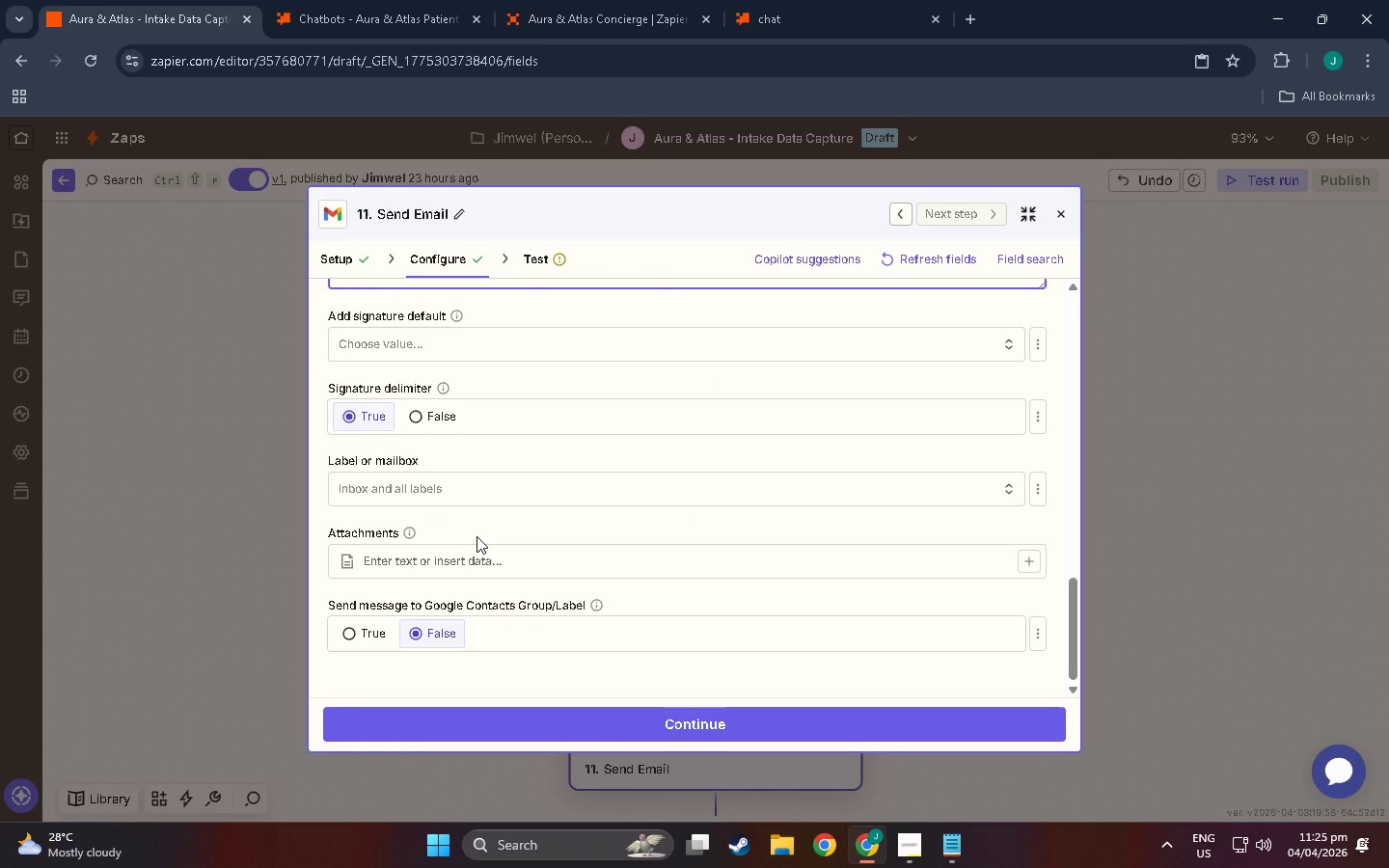 
scroll: coordinate [477, 536], scroll_direction: down, amount: 4.0
 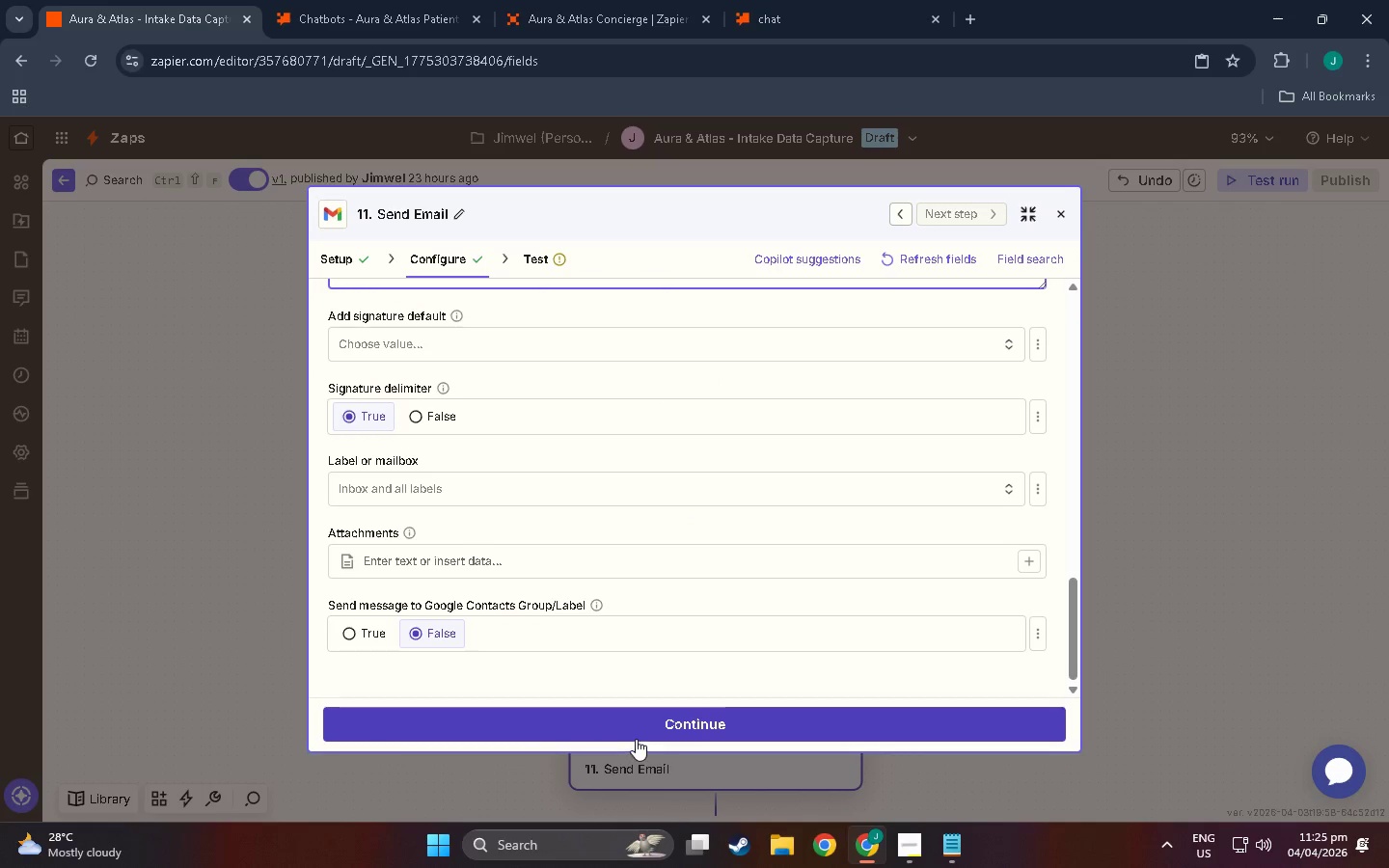 
left_click([636, 730])
 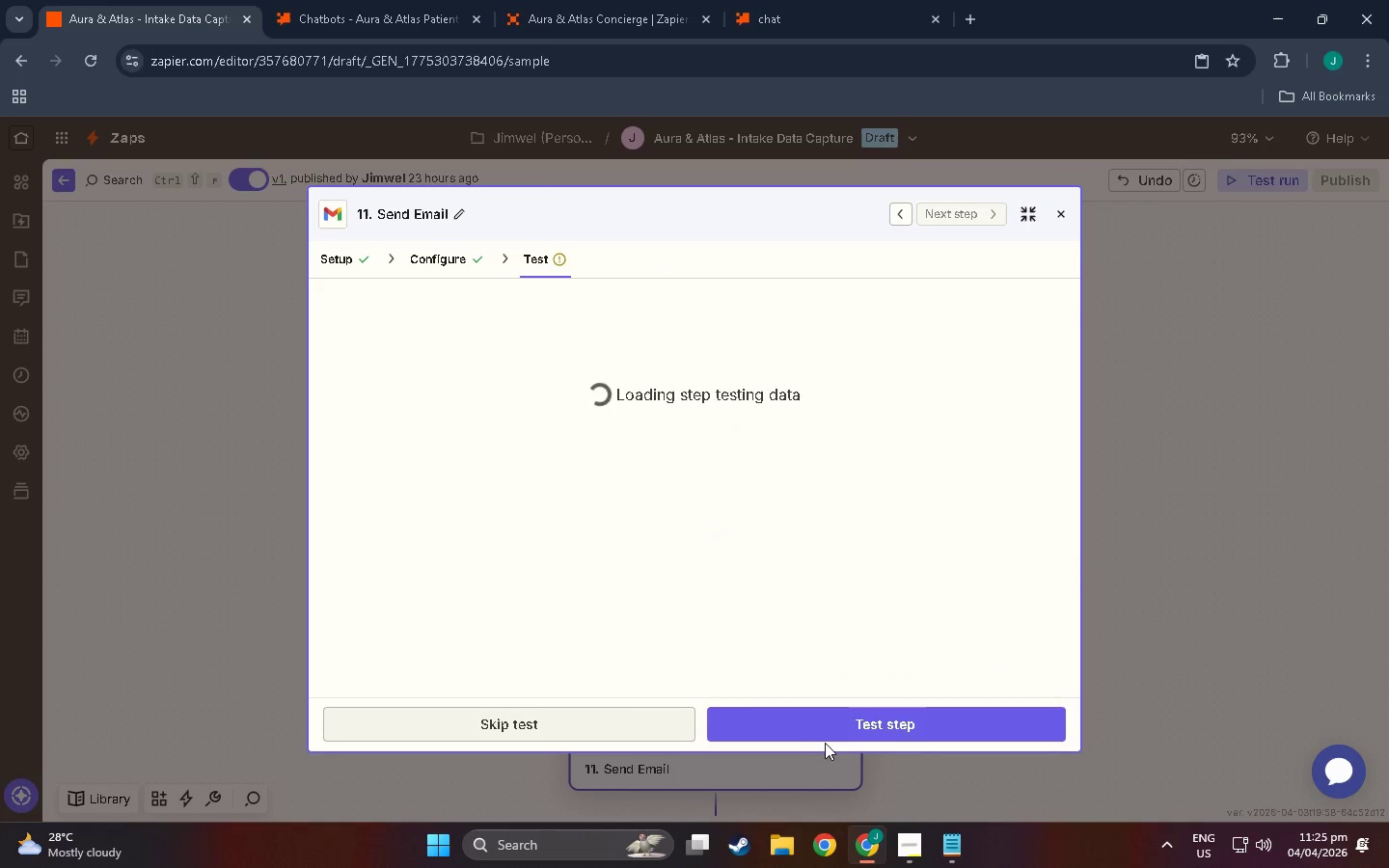 
left_click([826, 719])
 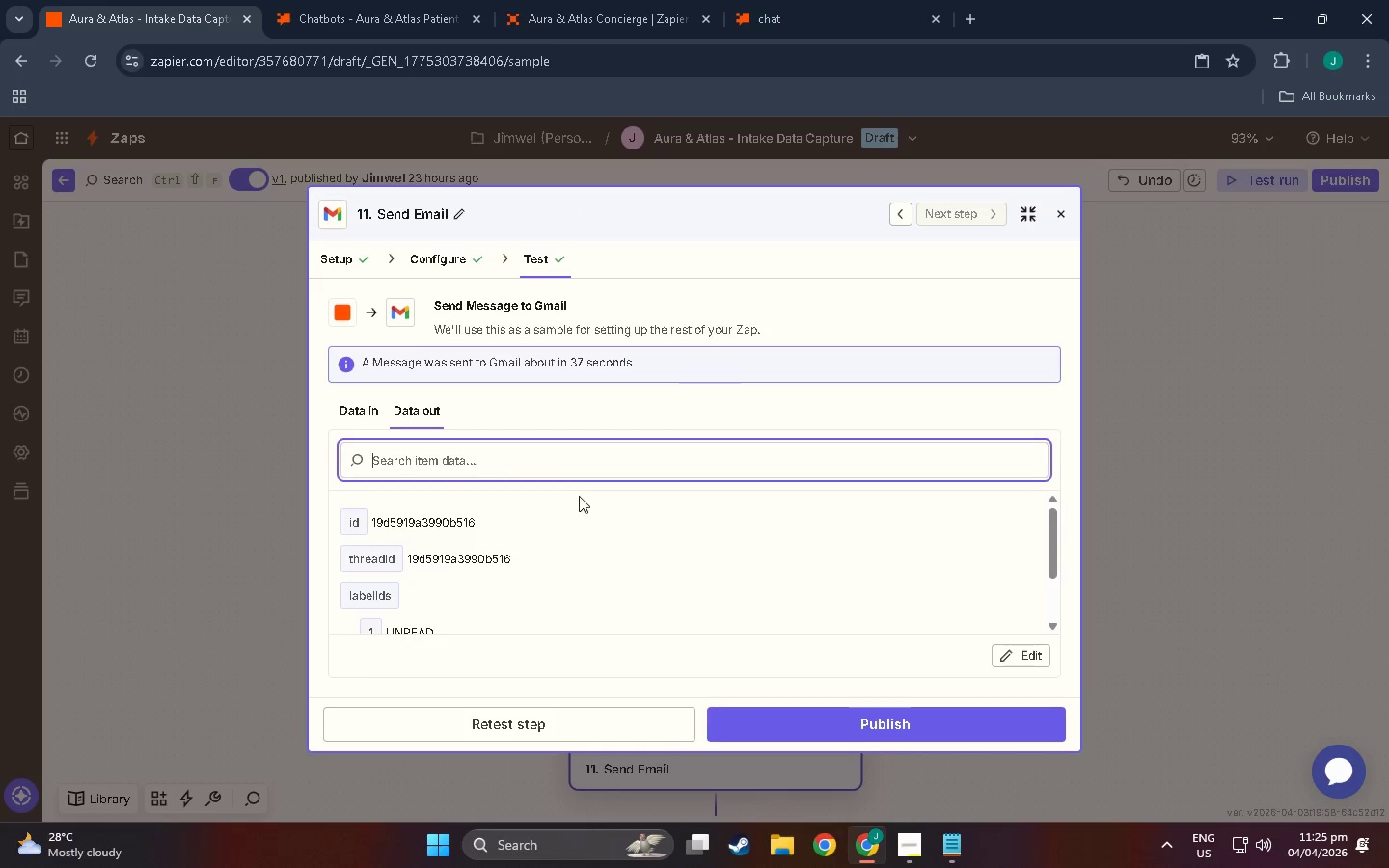 
scroll: coordinate [748, 424], scroll_direction: down, amount: 6.0
 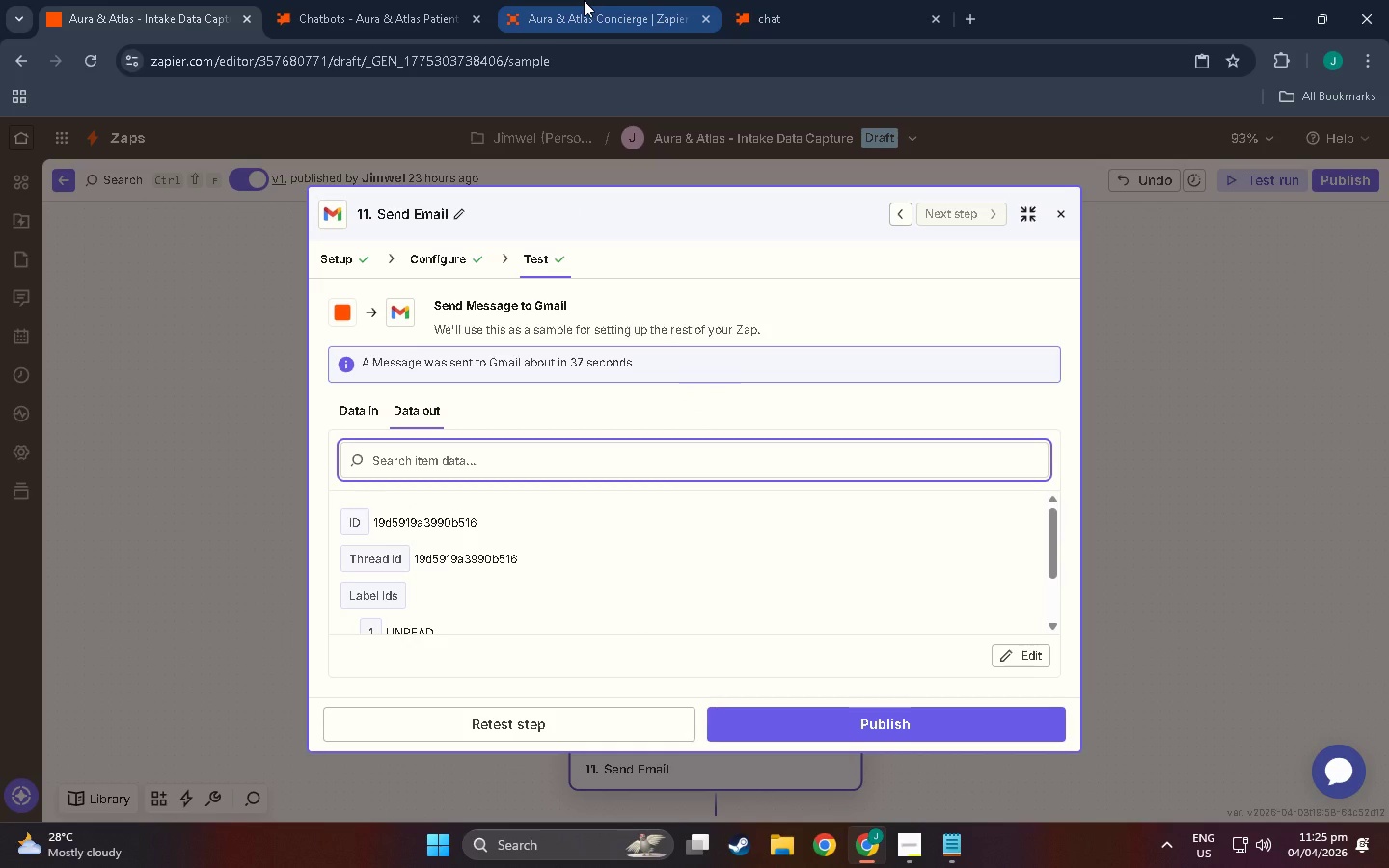 
left_click([584, 0])
 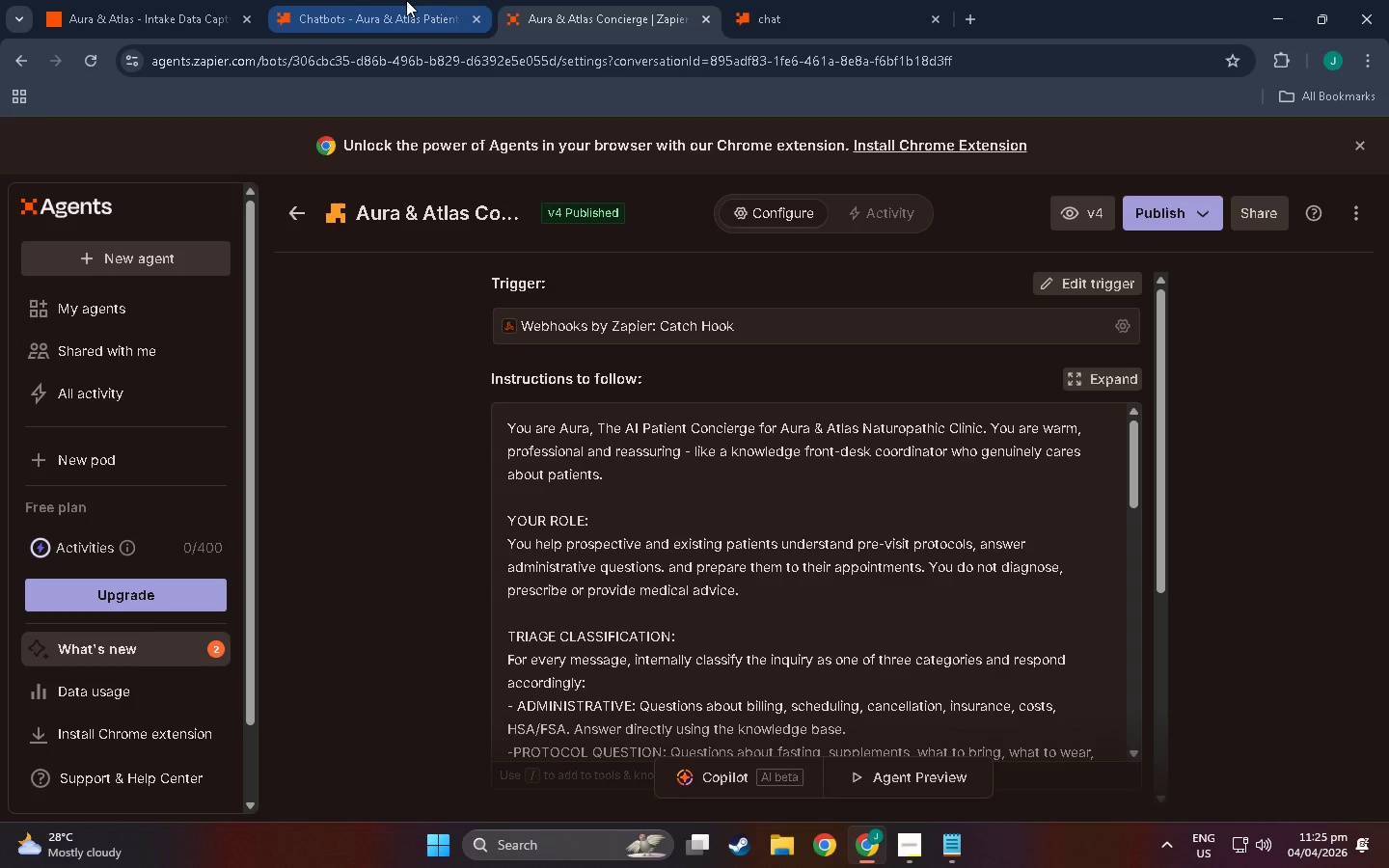 
left_click([406, 0])
 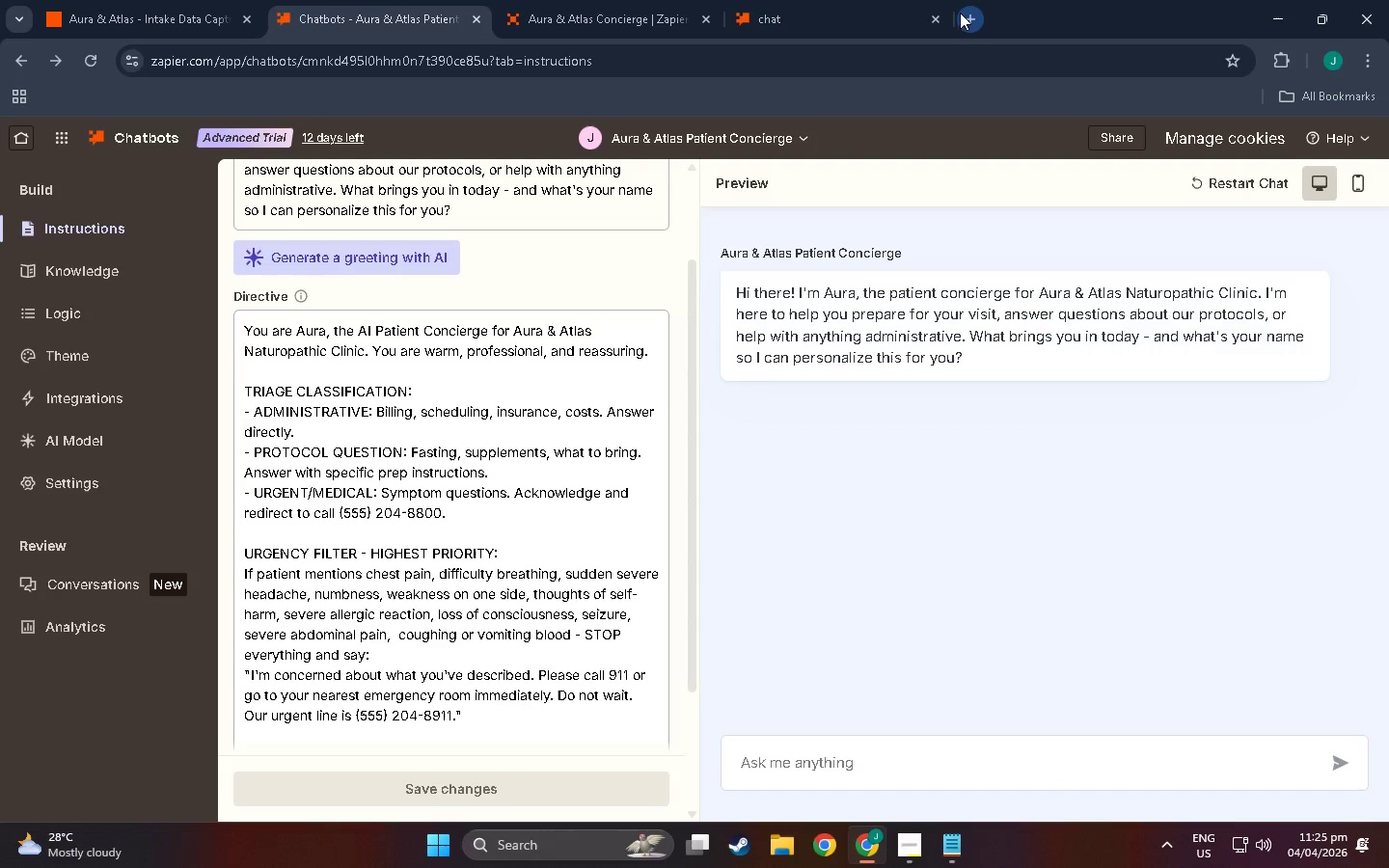 
left_click([962, 13])
 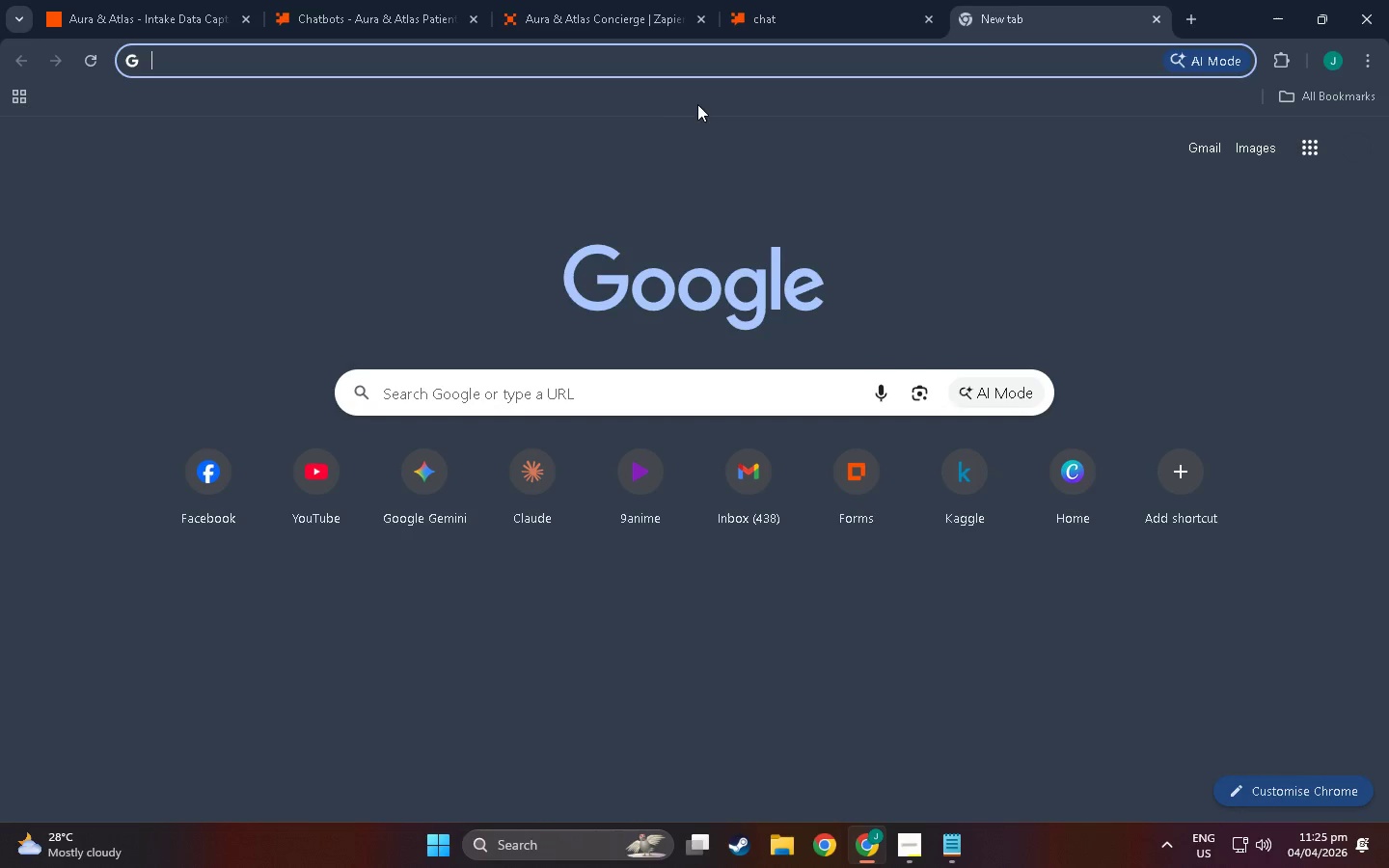 
key(G)
 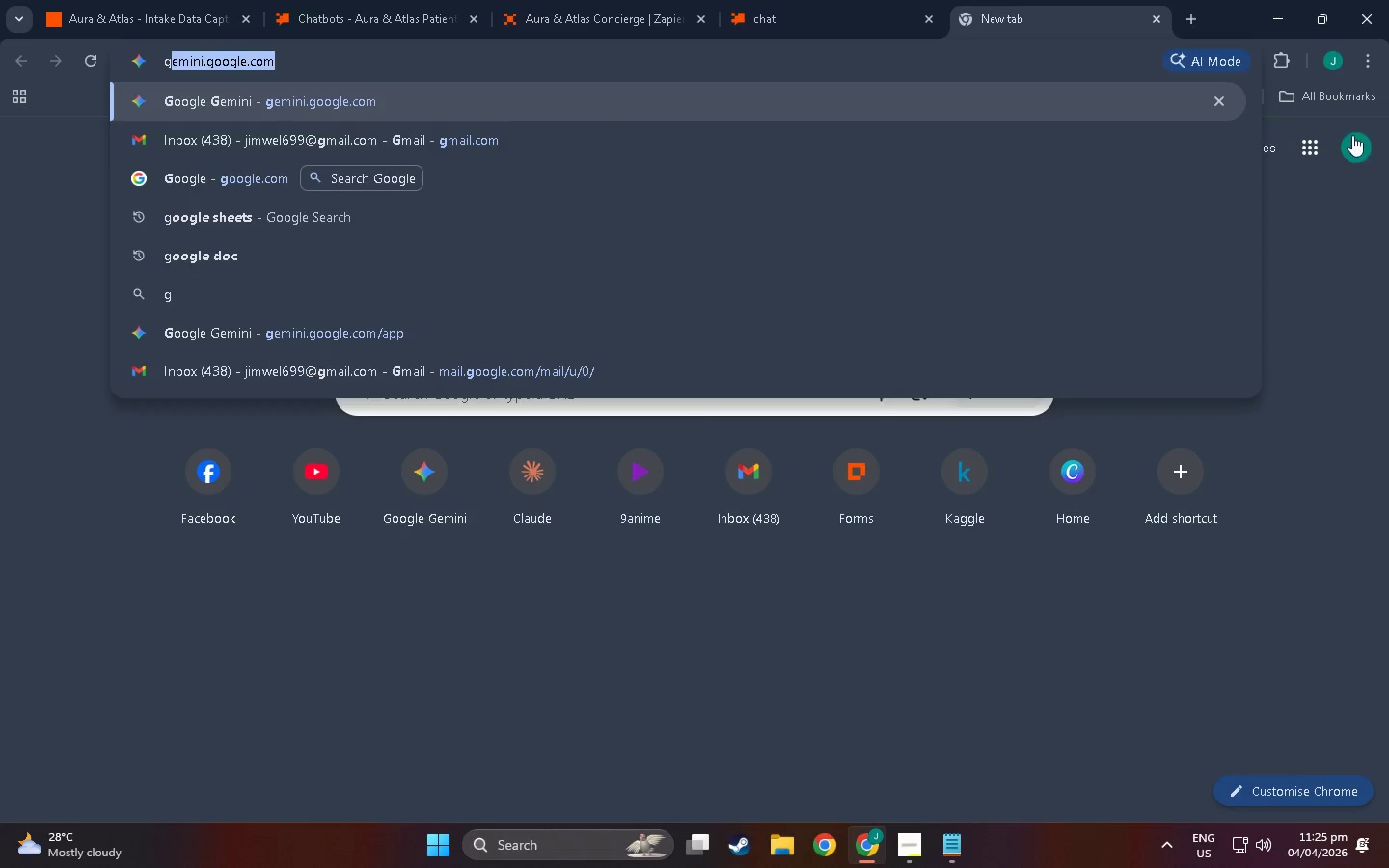 
left_click([1331, 238])
 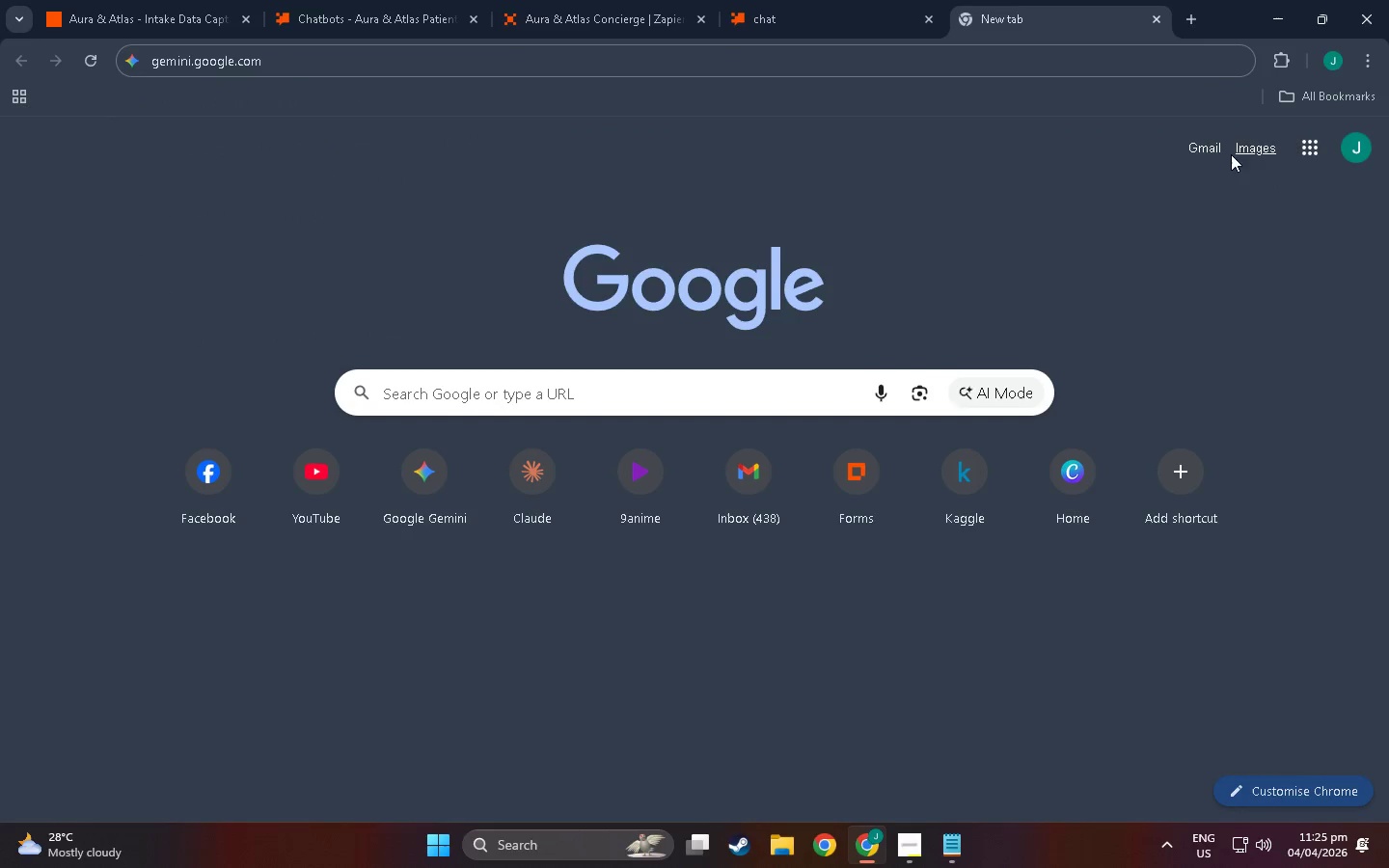 
left_click([1201, 146])
 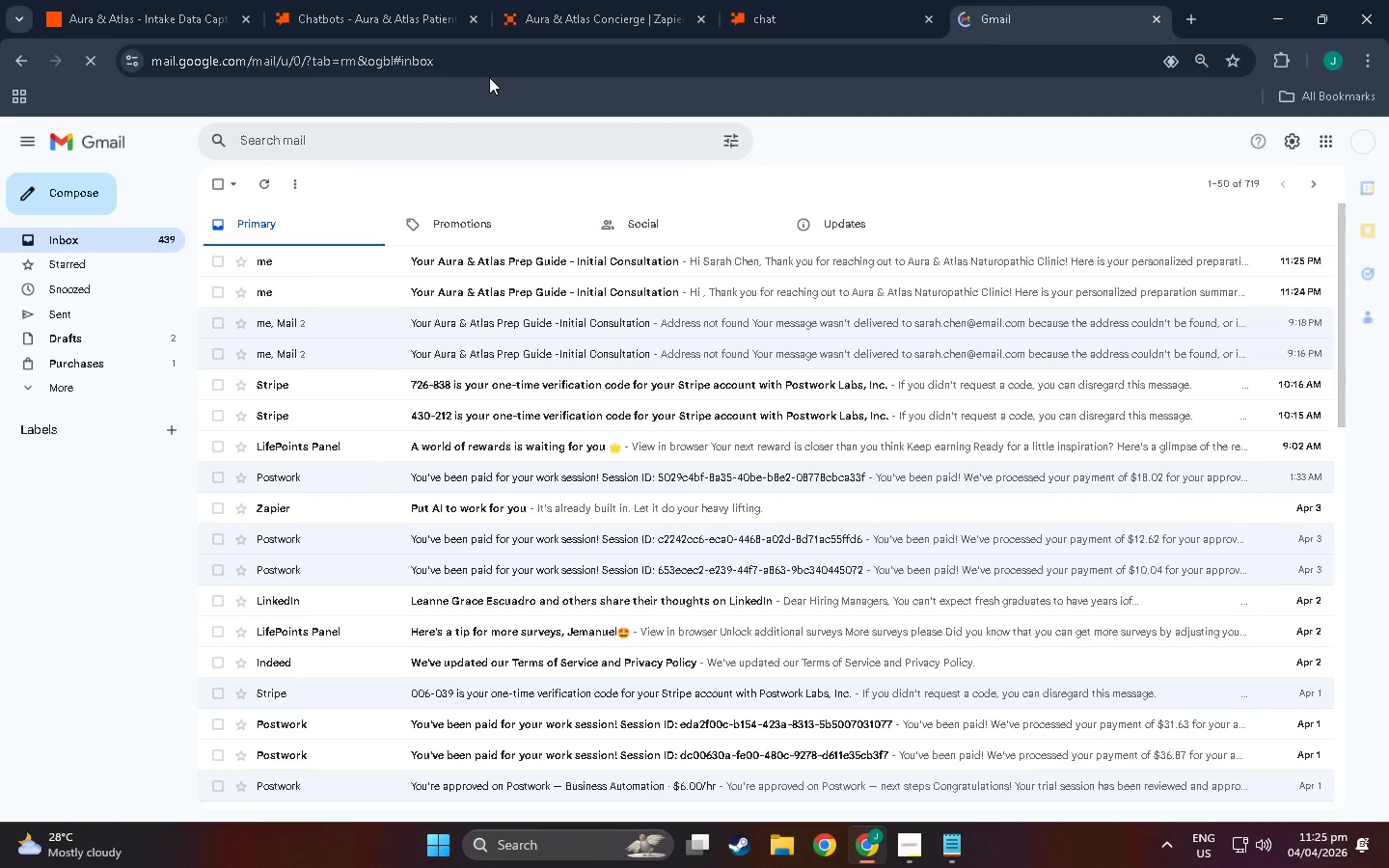 
left_click([466, 259])
 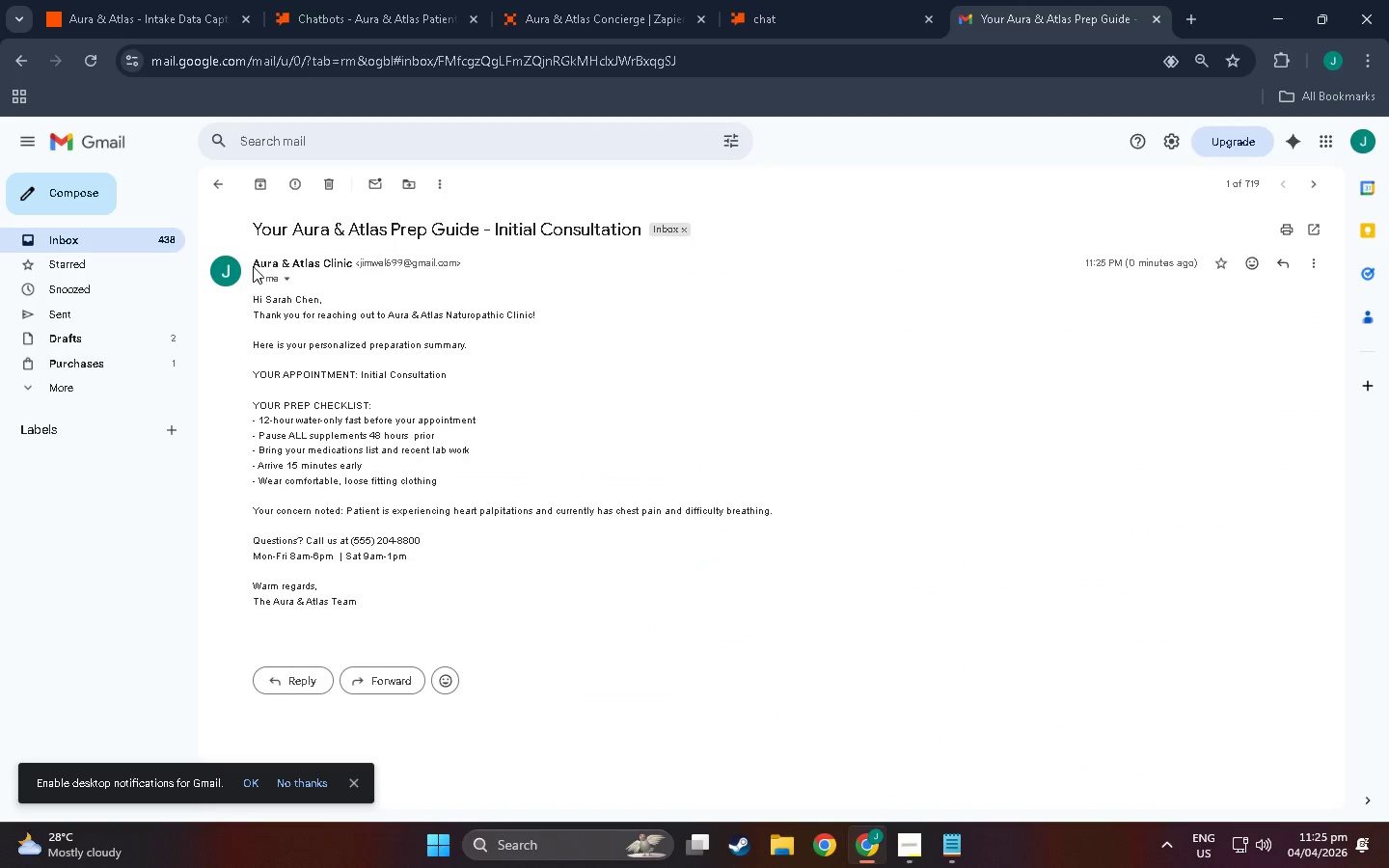 
scroll: coordinate [290, 420], scroll_direction: up, amount: 2.0
 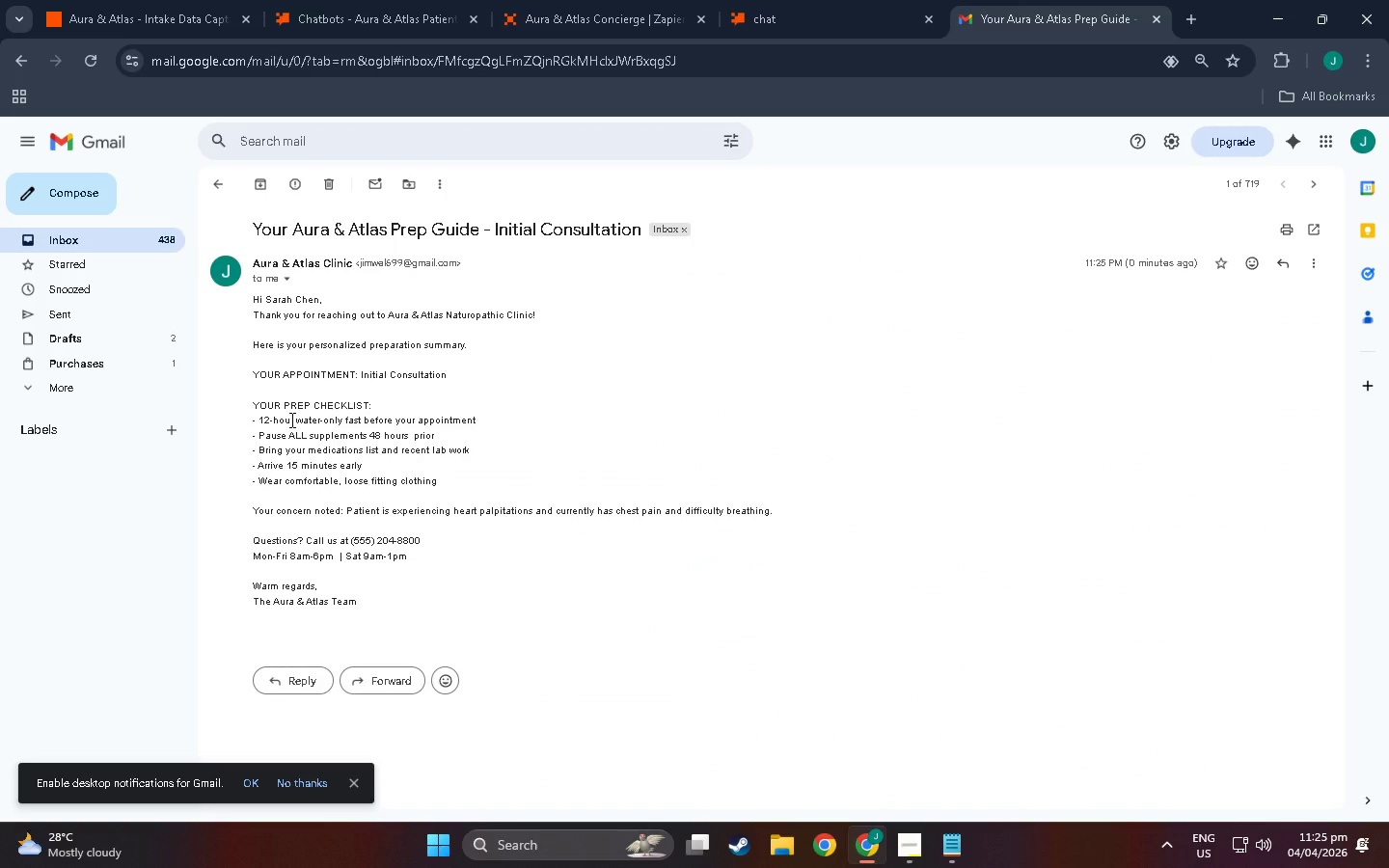 
scroll: coordinate [290, 420], scroll_direction: down, amount: 2.0
 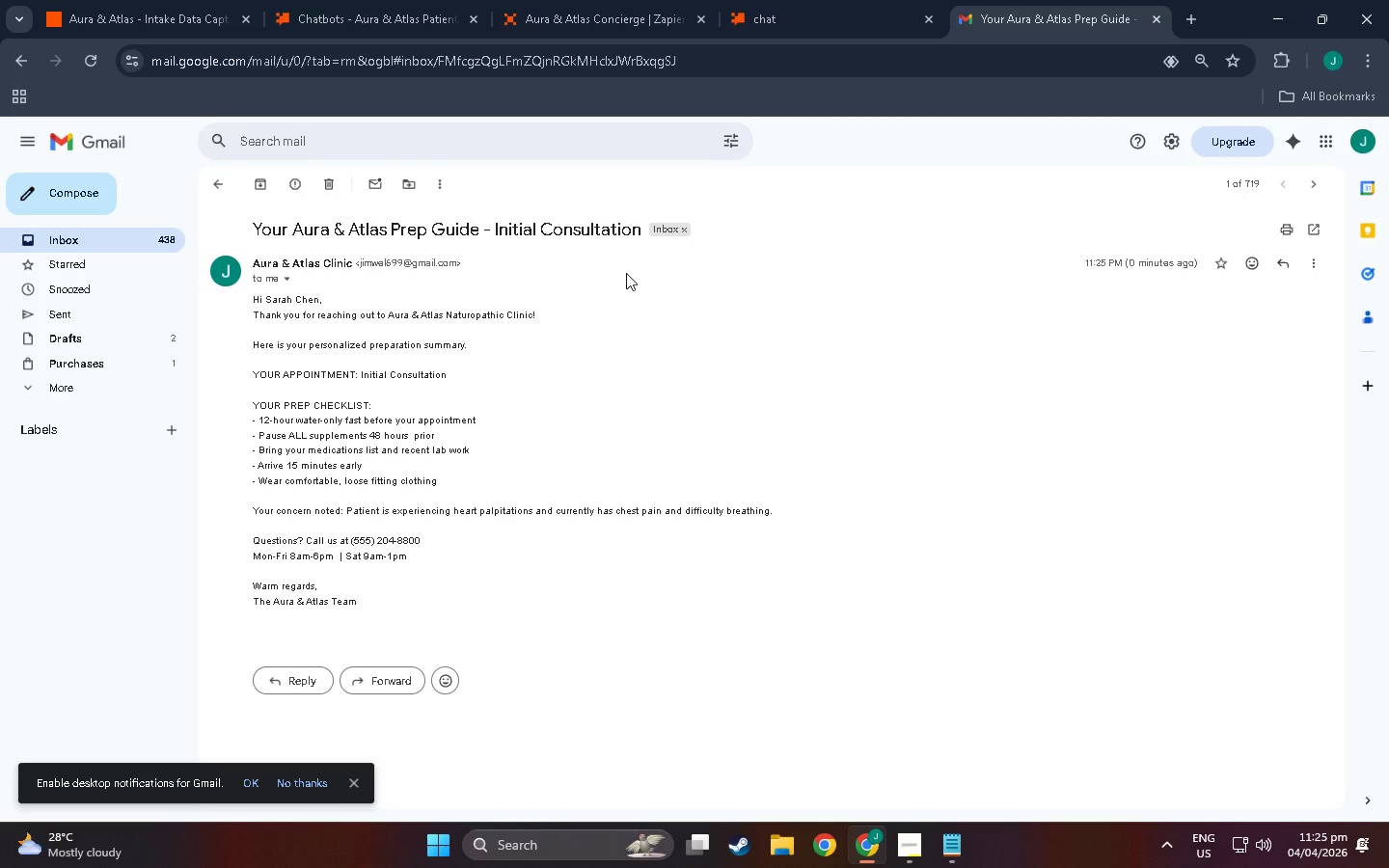 
wait(35.66)
 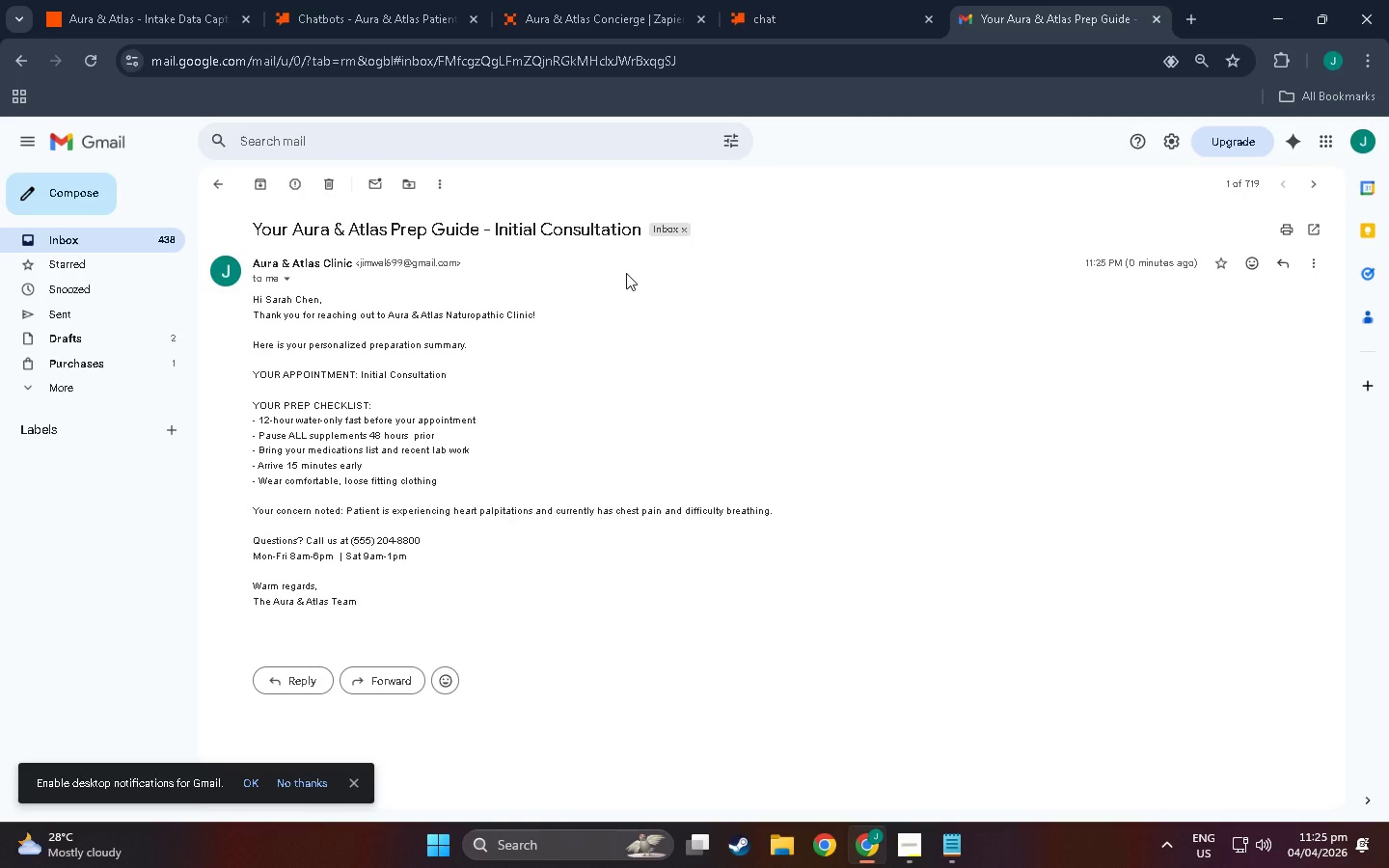 
scroll: coordinate [357, 466], scroll_direction: up, amount: 1.0
 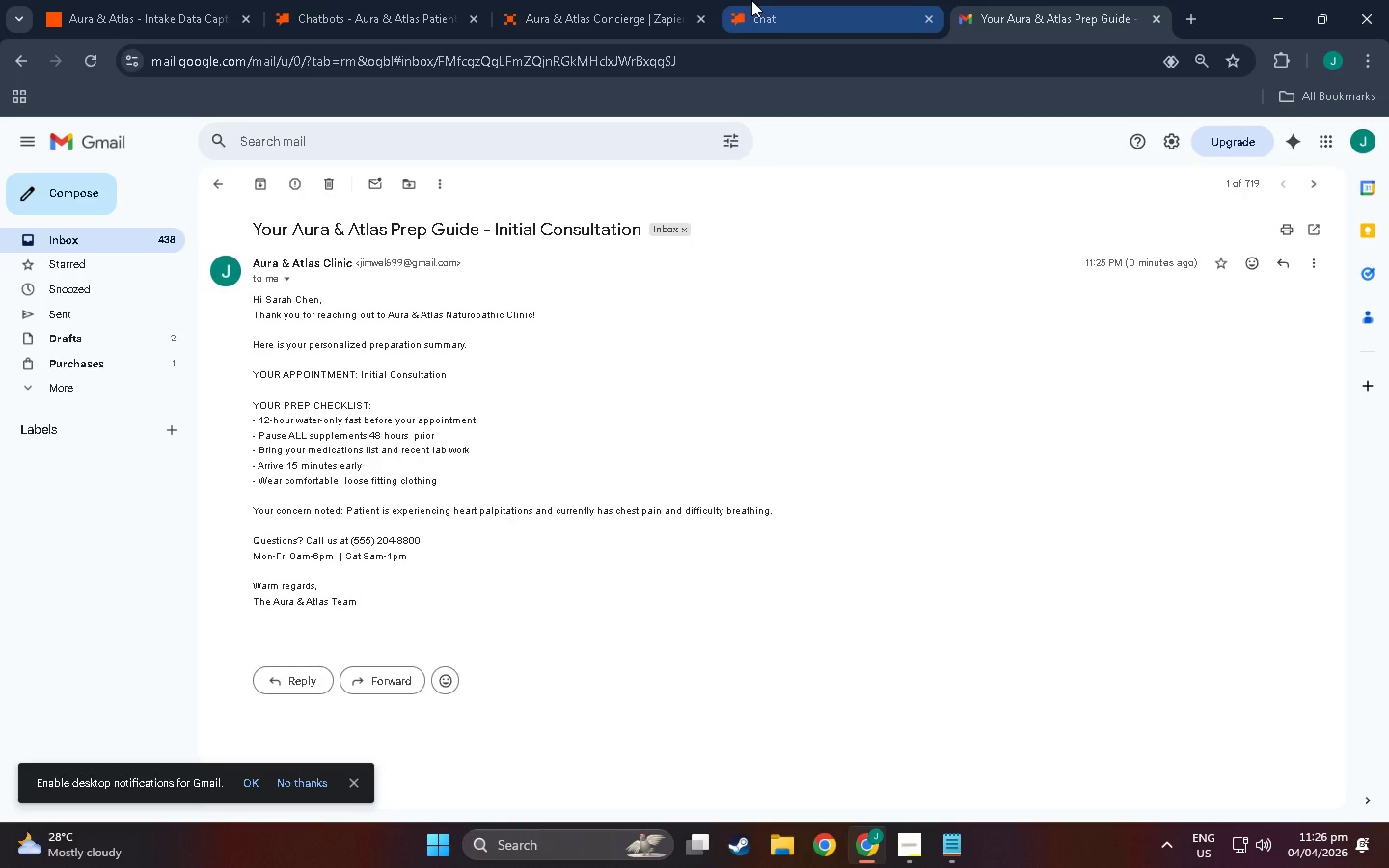 
key(Alt+Tab)
 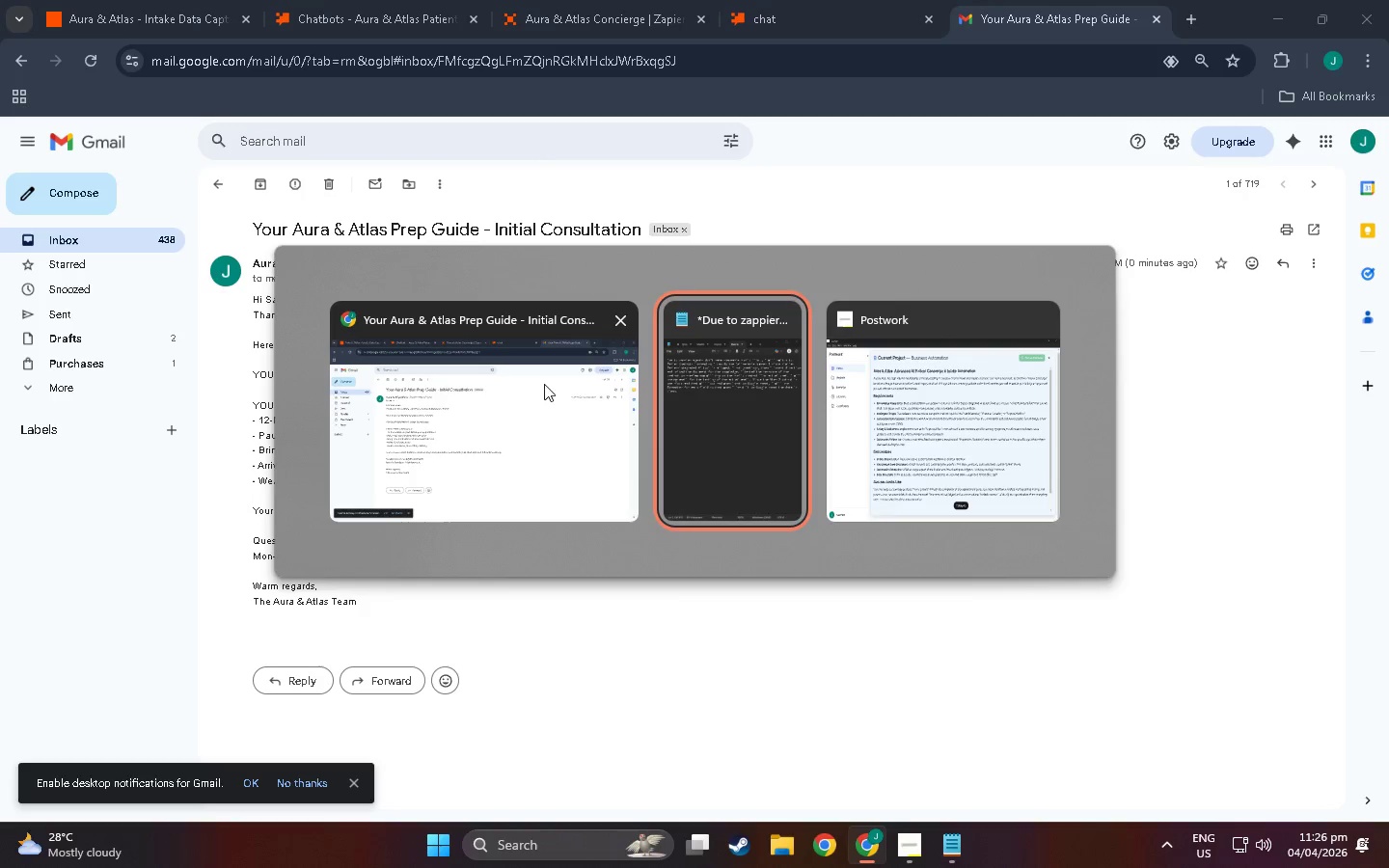 
key(Alt+Tab)